 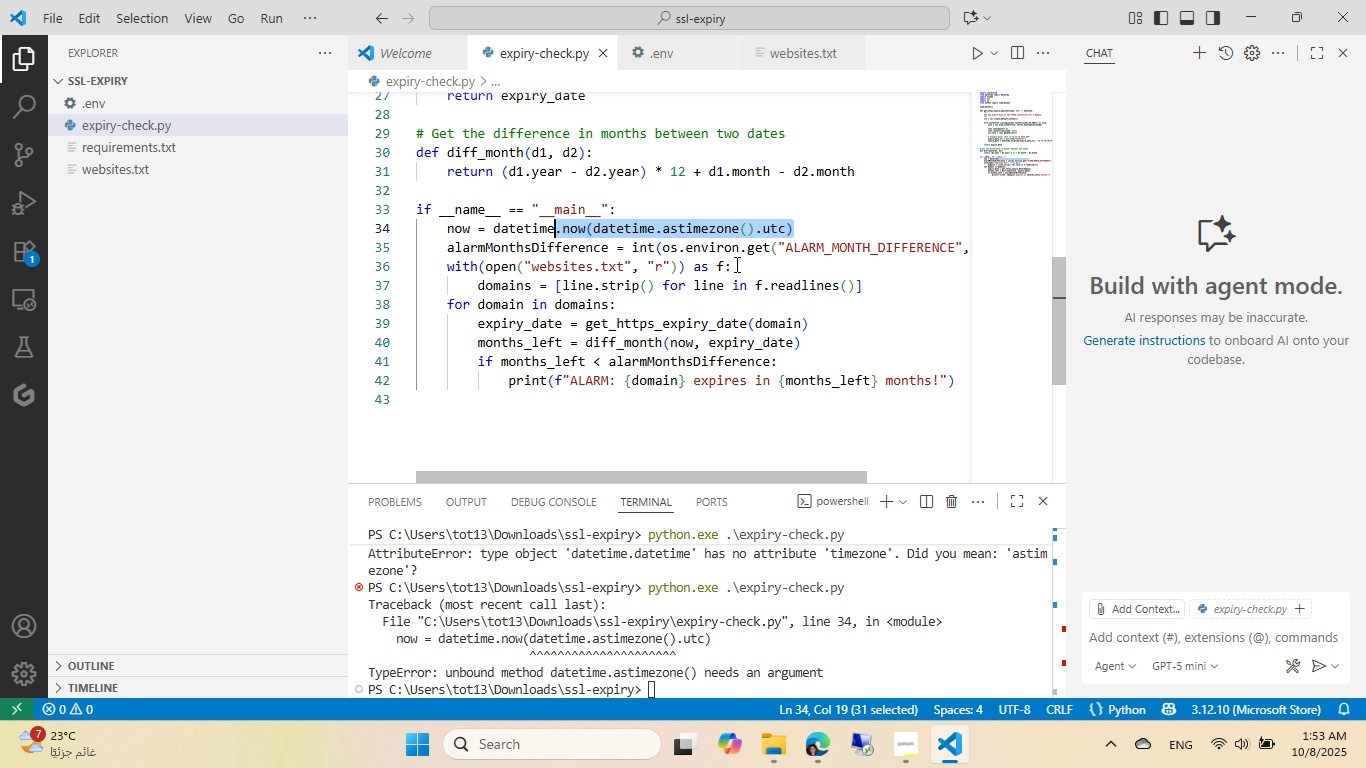 
key(Control+Z)
 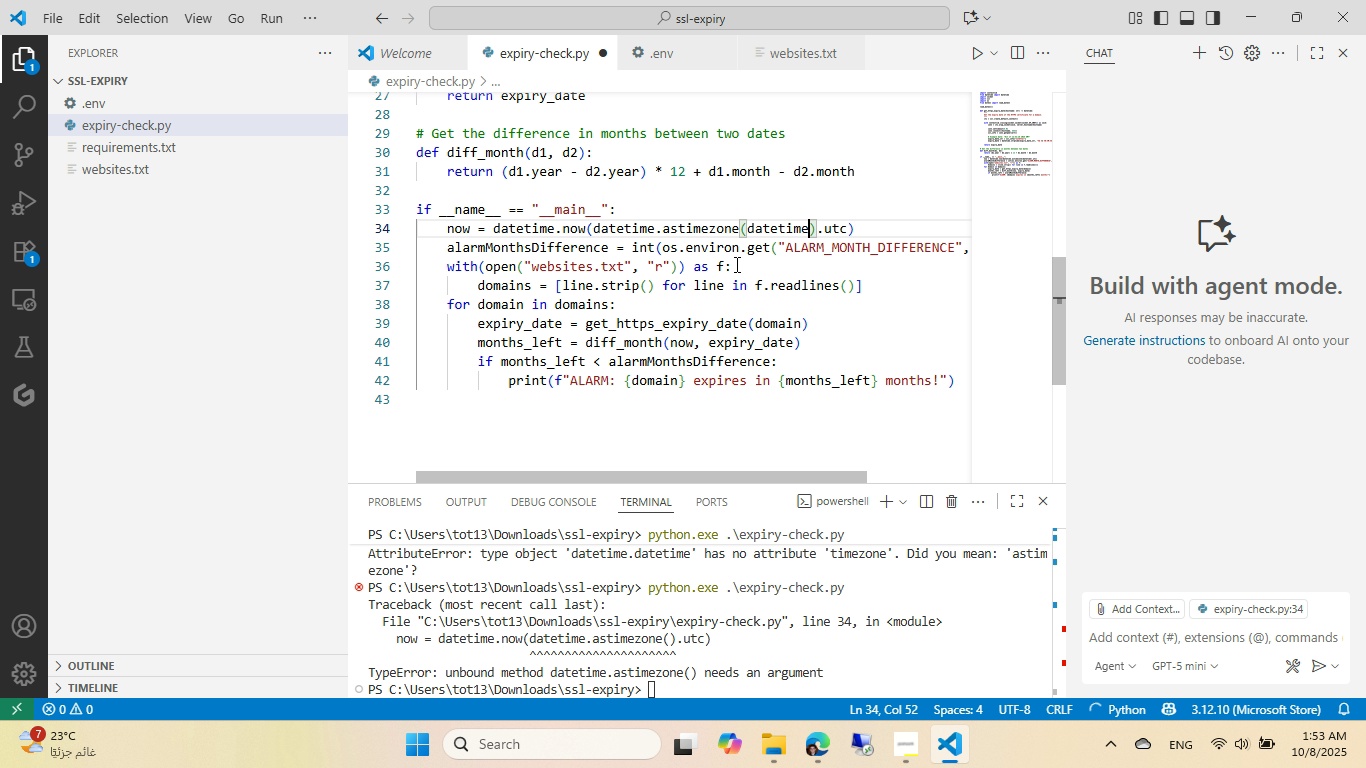 
key(Control+Z)
 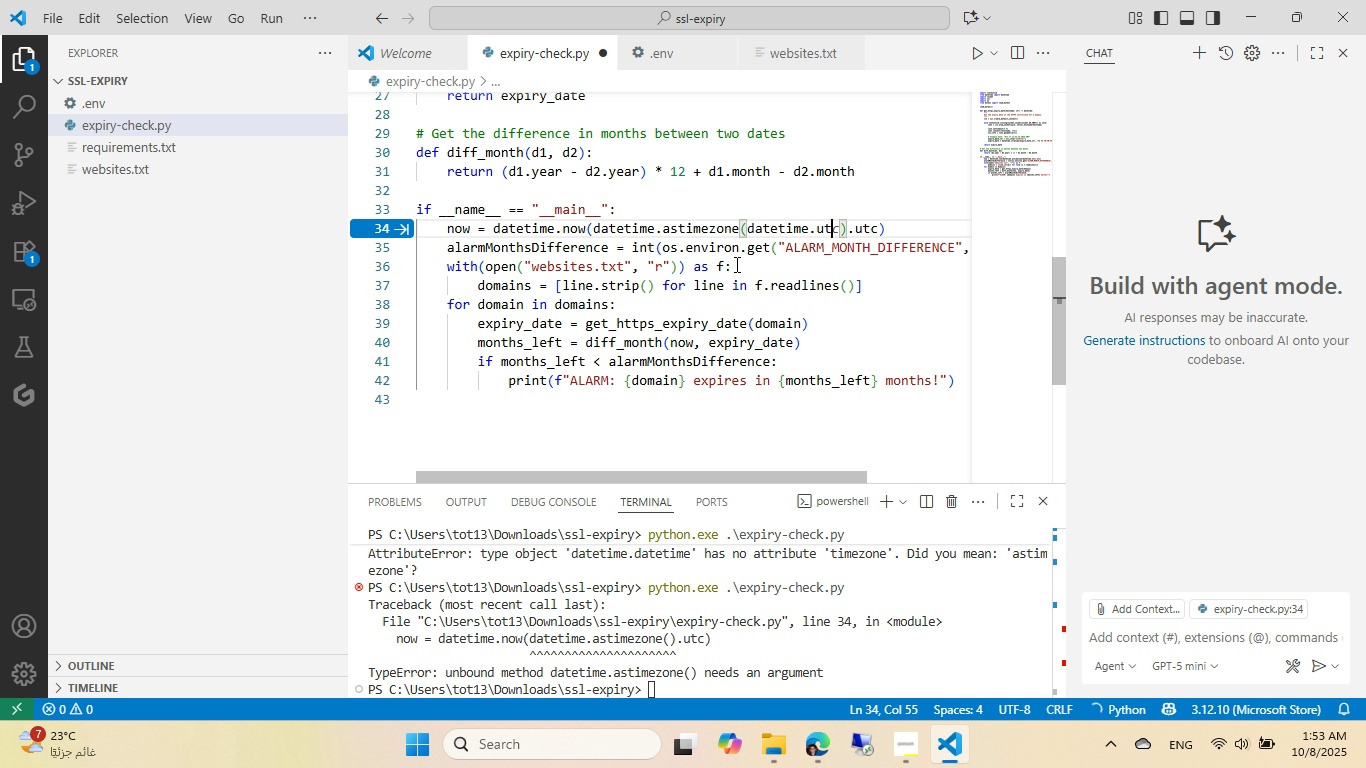 
key(Control+Z)
 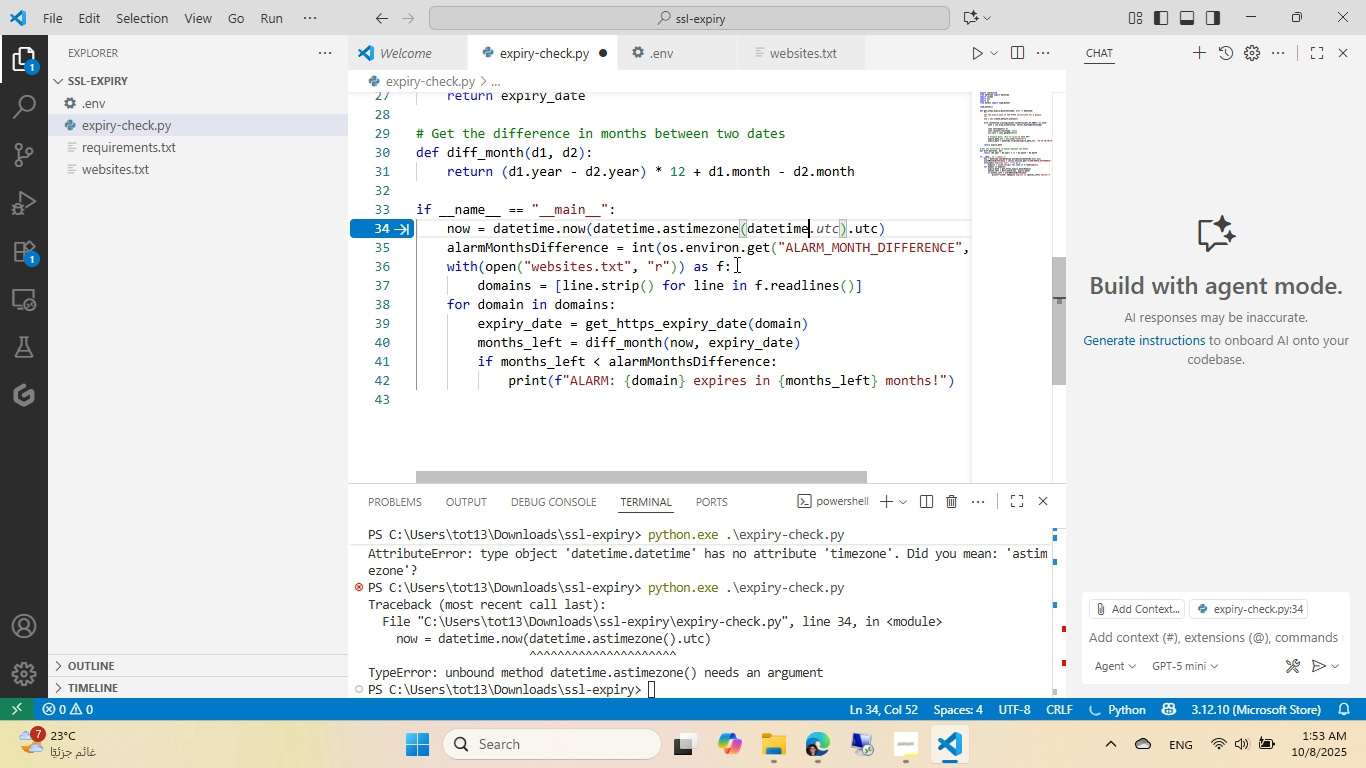 
key(Control+Z)
 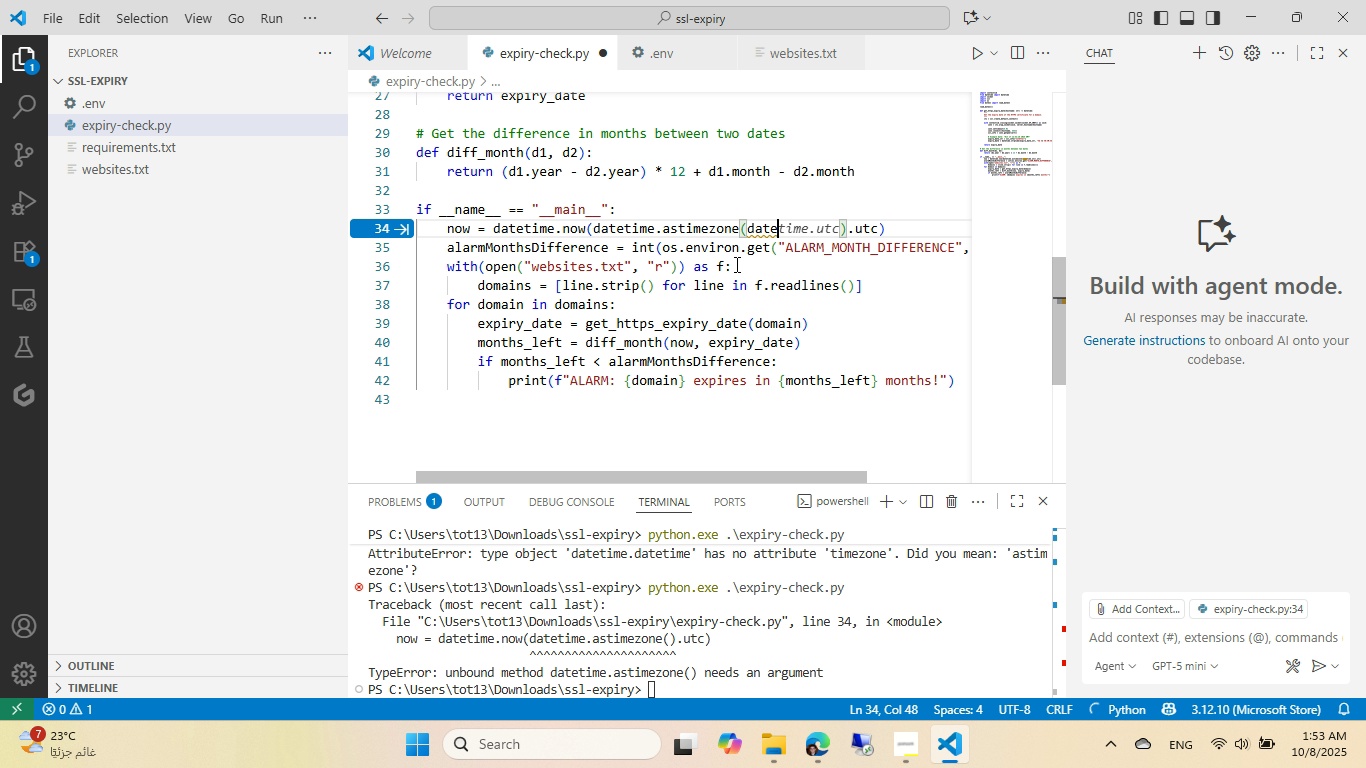 
key(Control+Z)
 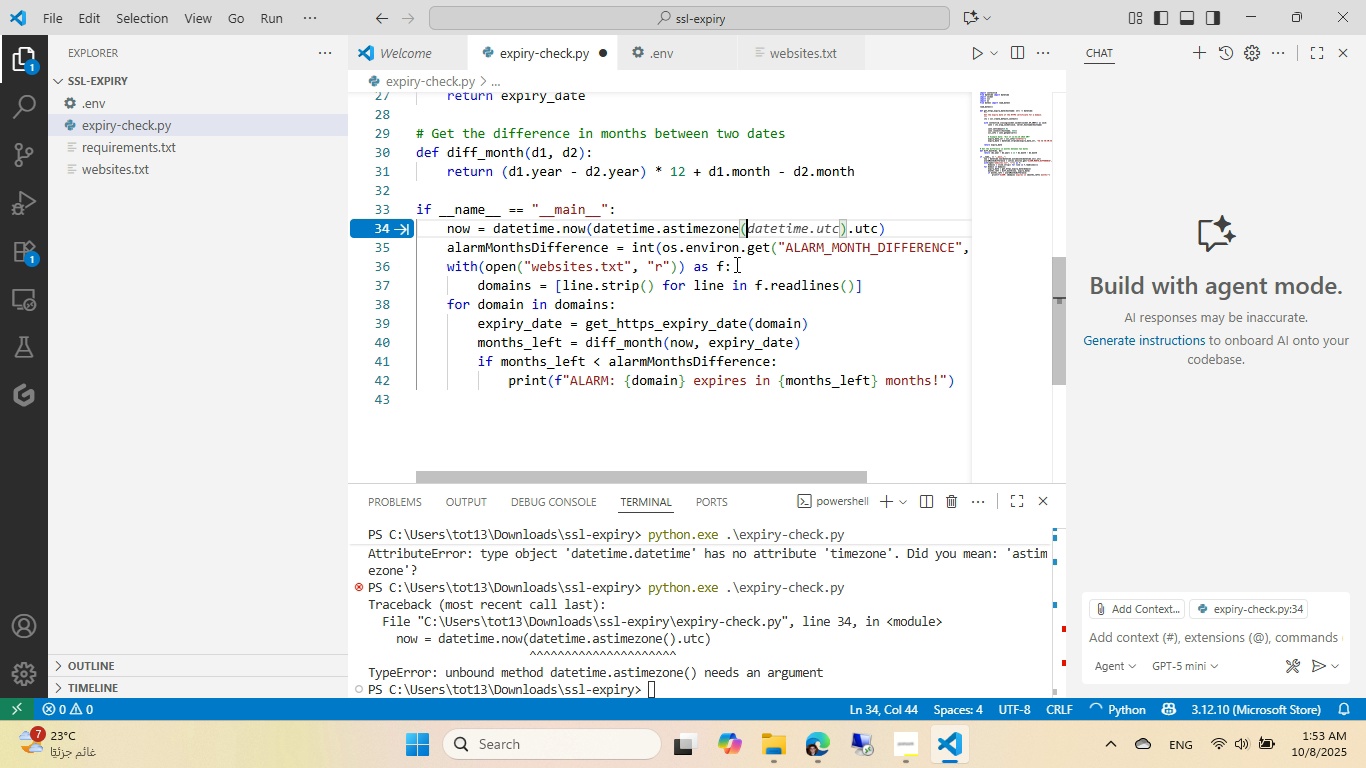 
key(Control+Z)
 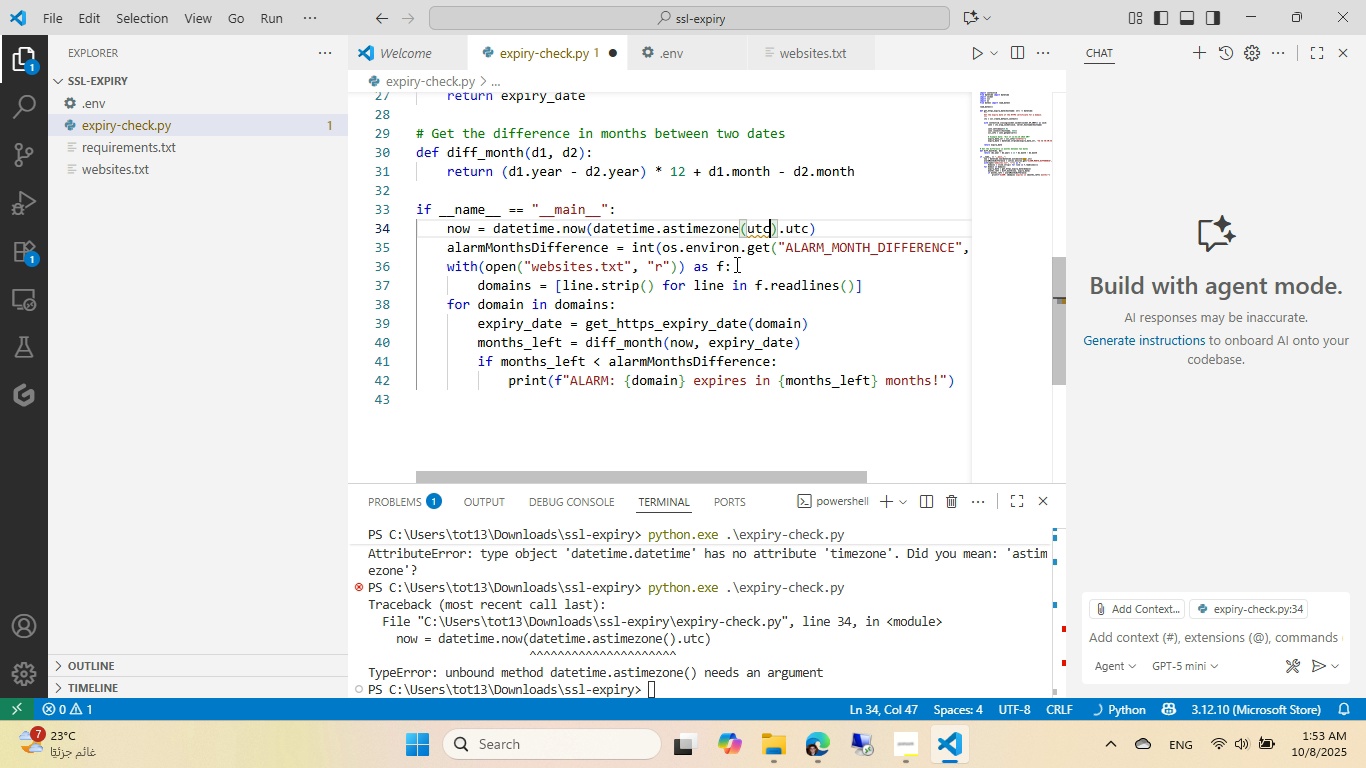 
key(Control+Z)
 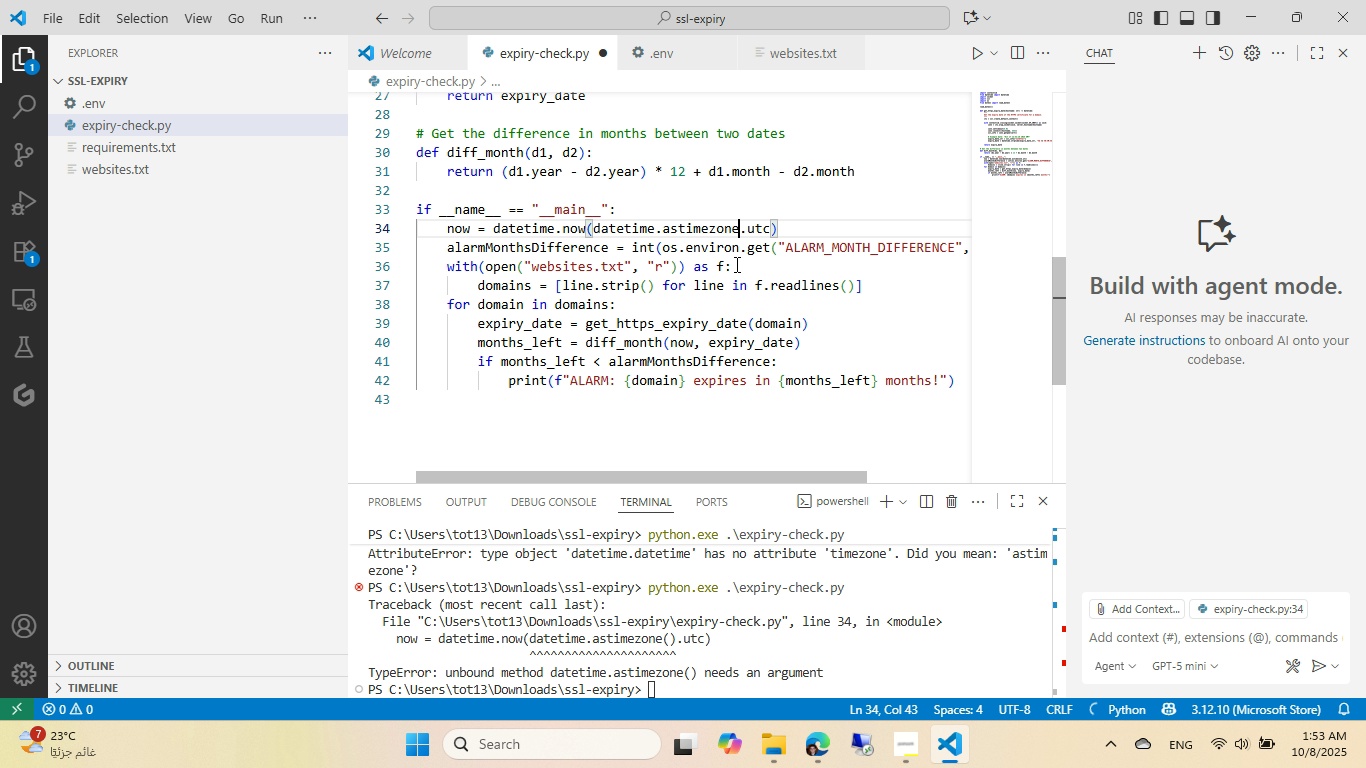 
key(Control+Z)
 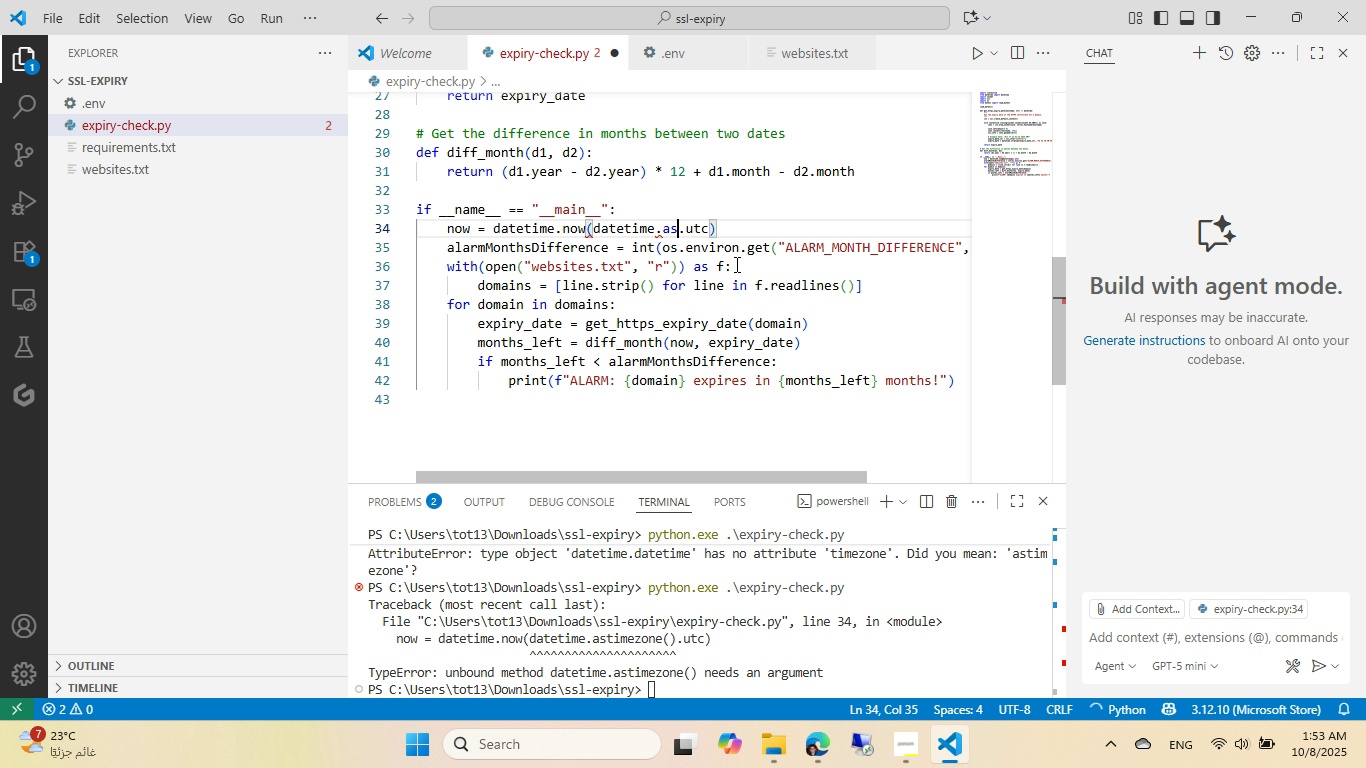 
key(Control+Z)
 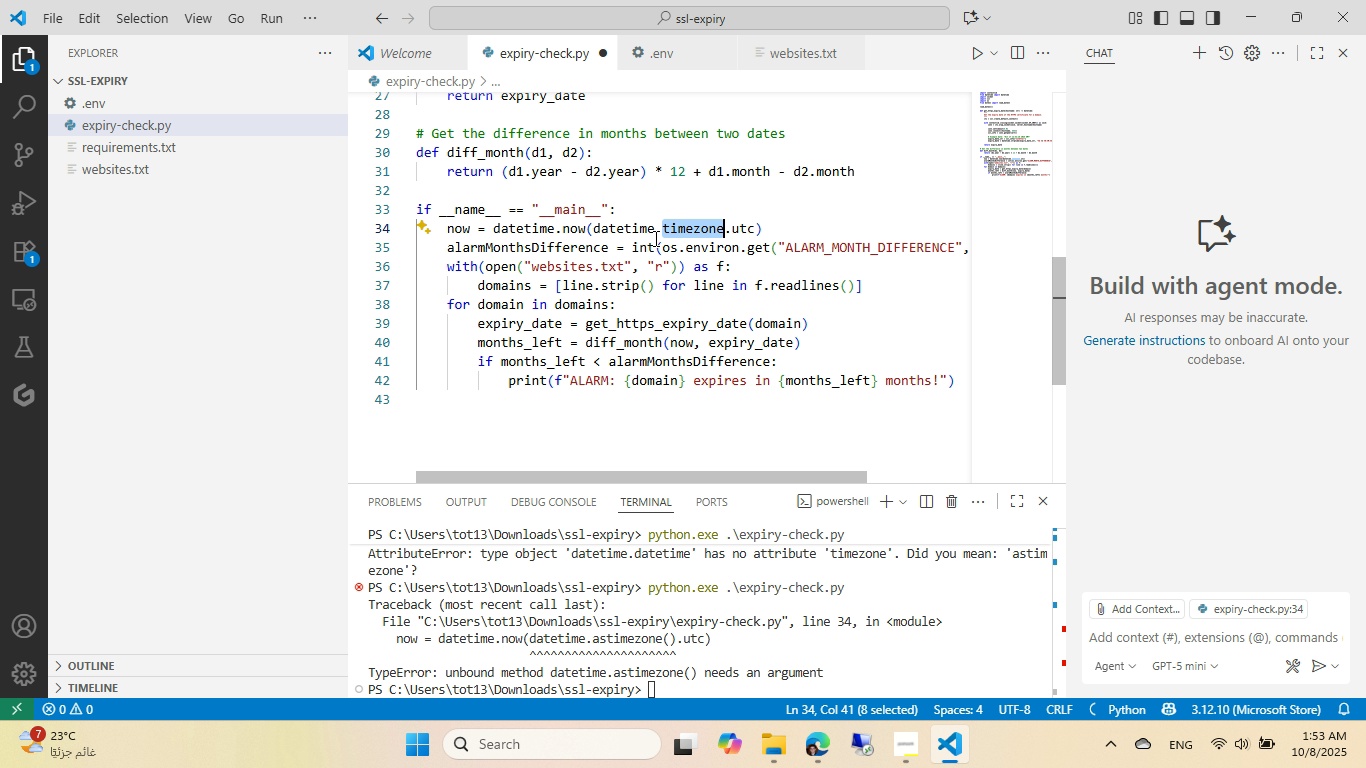 
left_click([663, 315])
 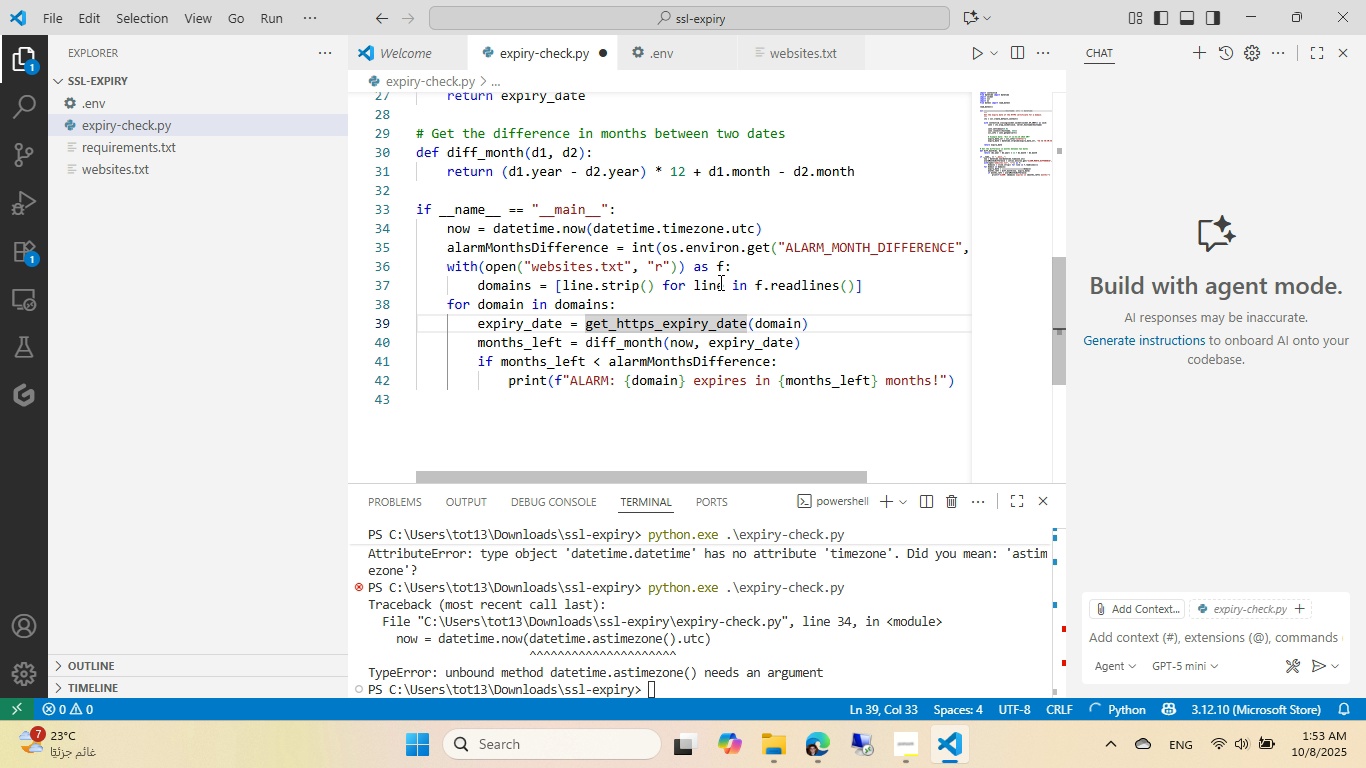 
key(Control+ControlLeft)
 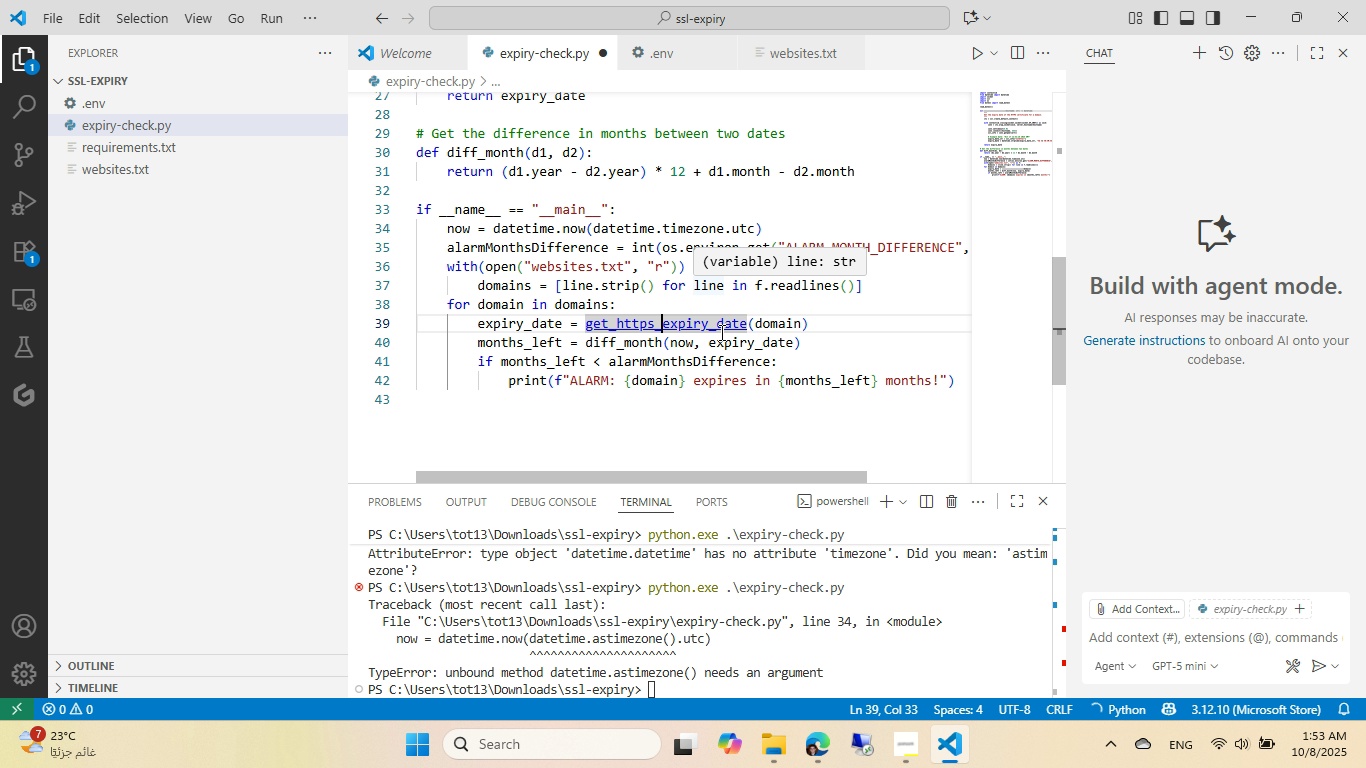 
key(Control+S)
 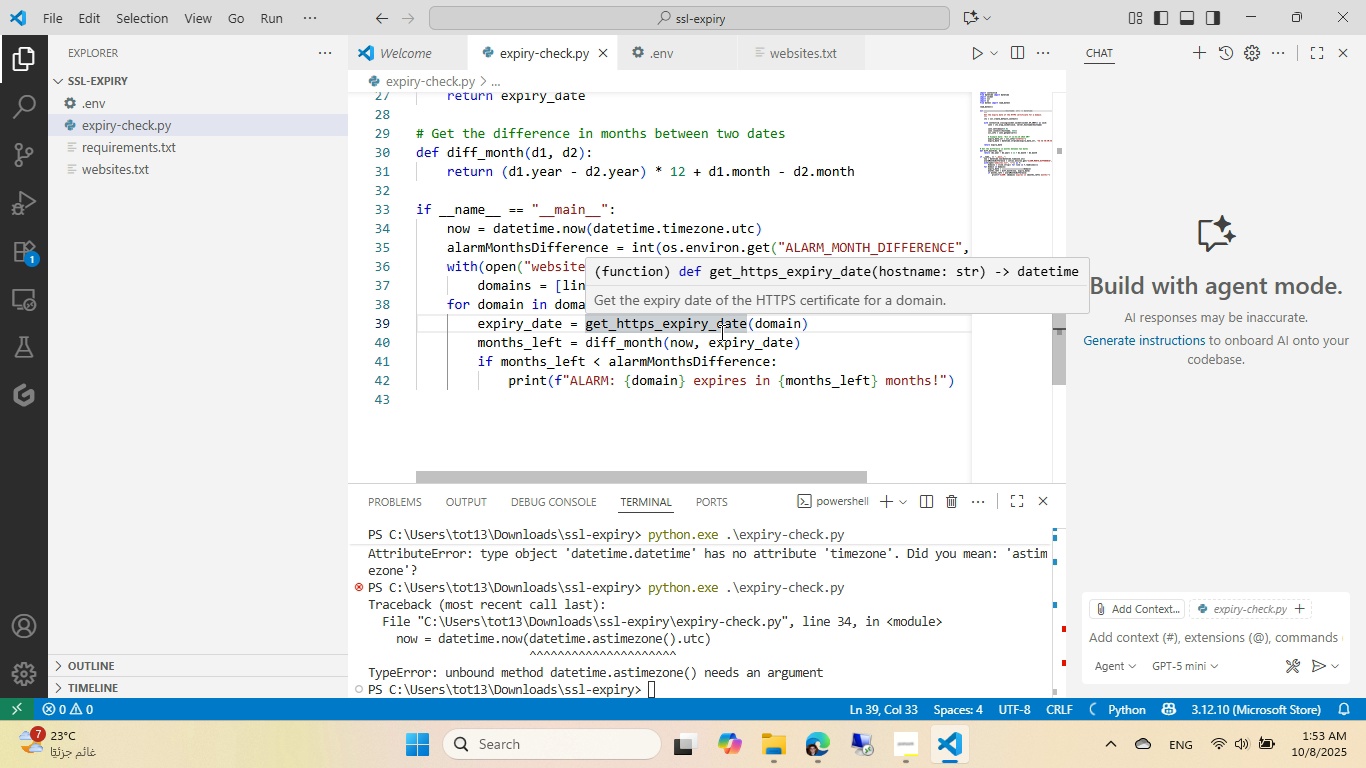 
left_click([720, 332])
 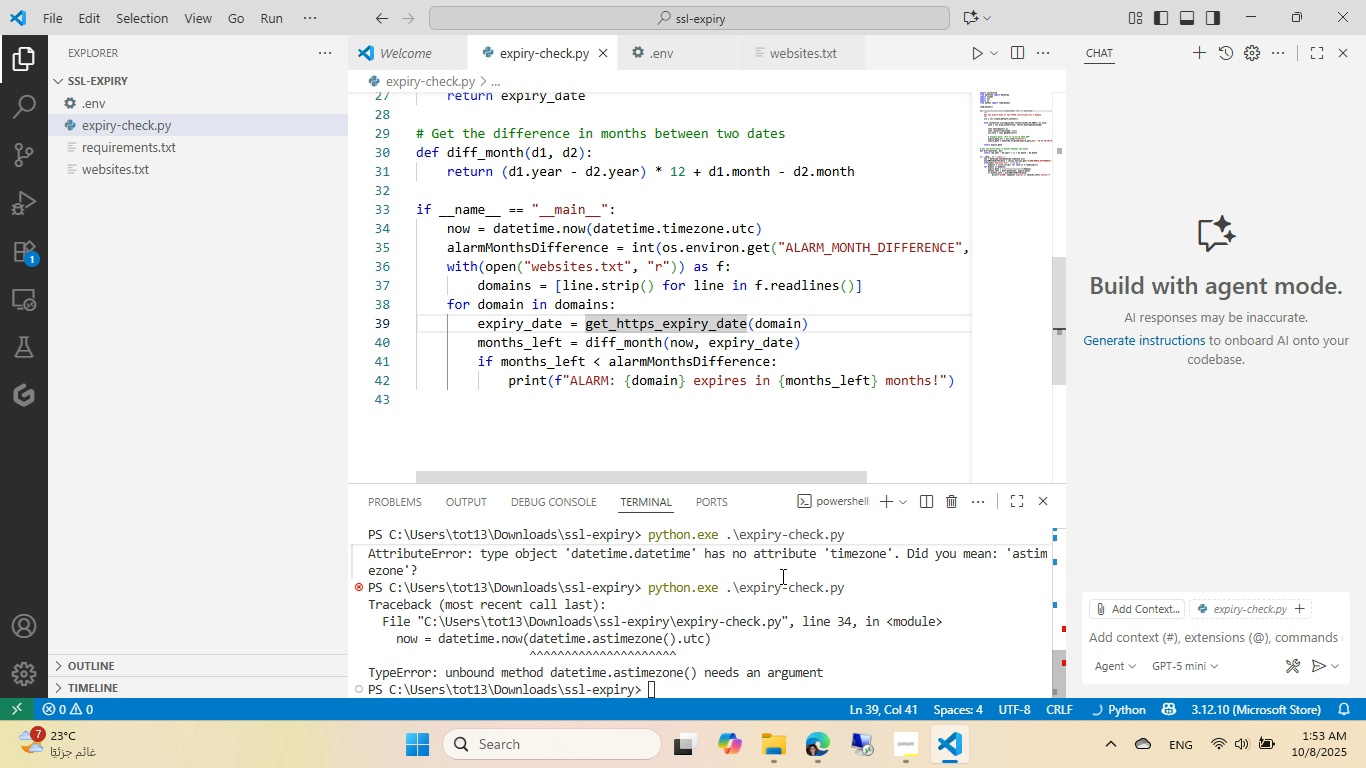 
left_click([781, 576])
 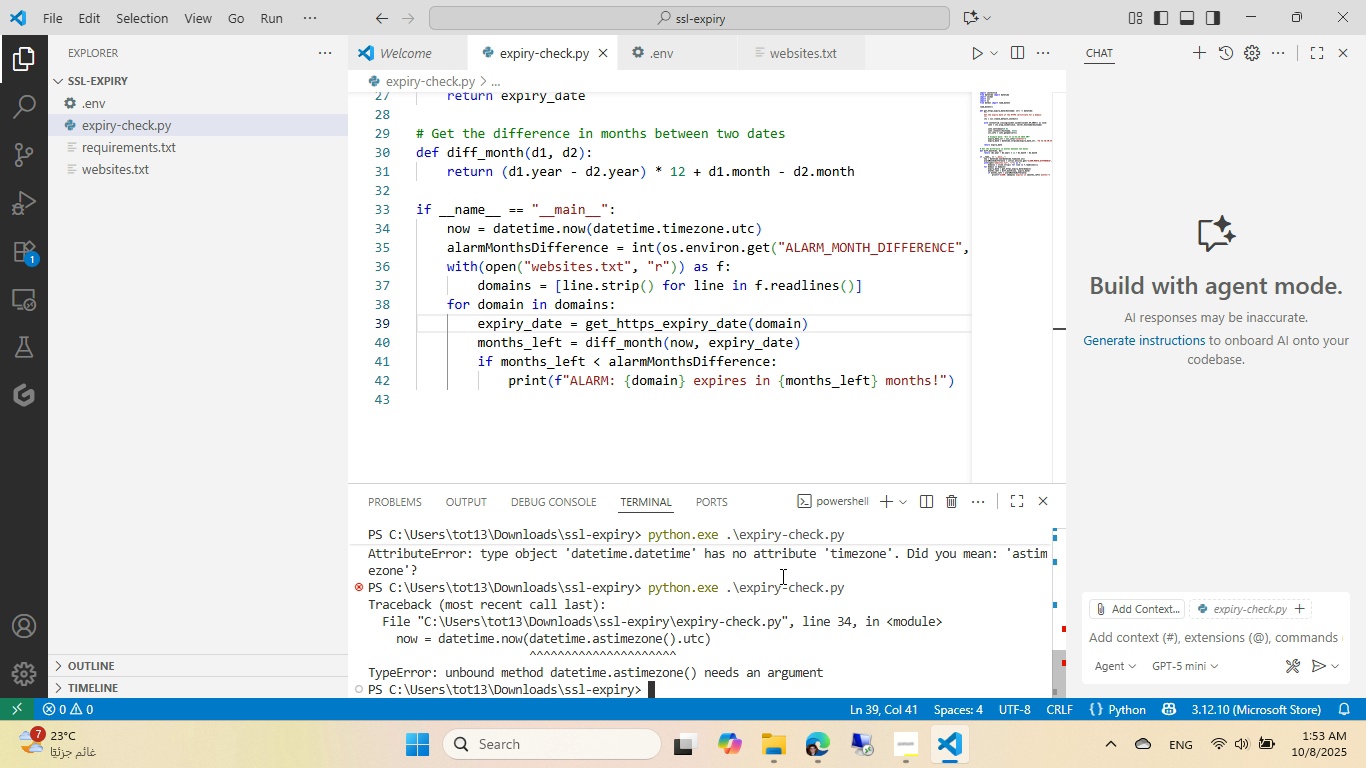 
key(ArrowUp)
 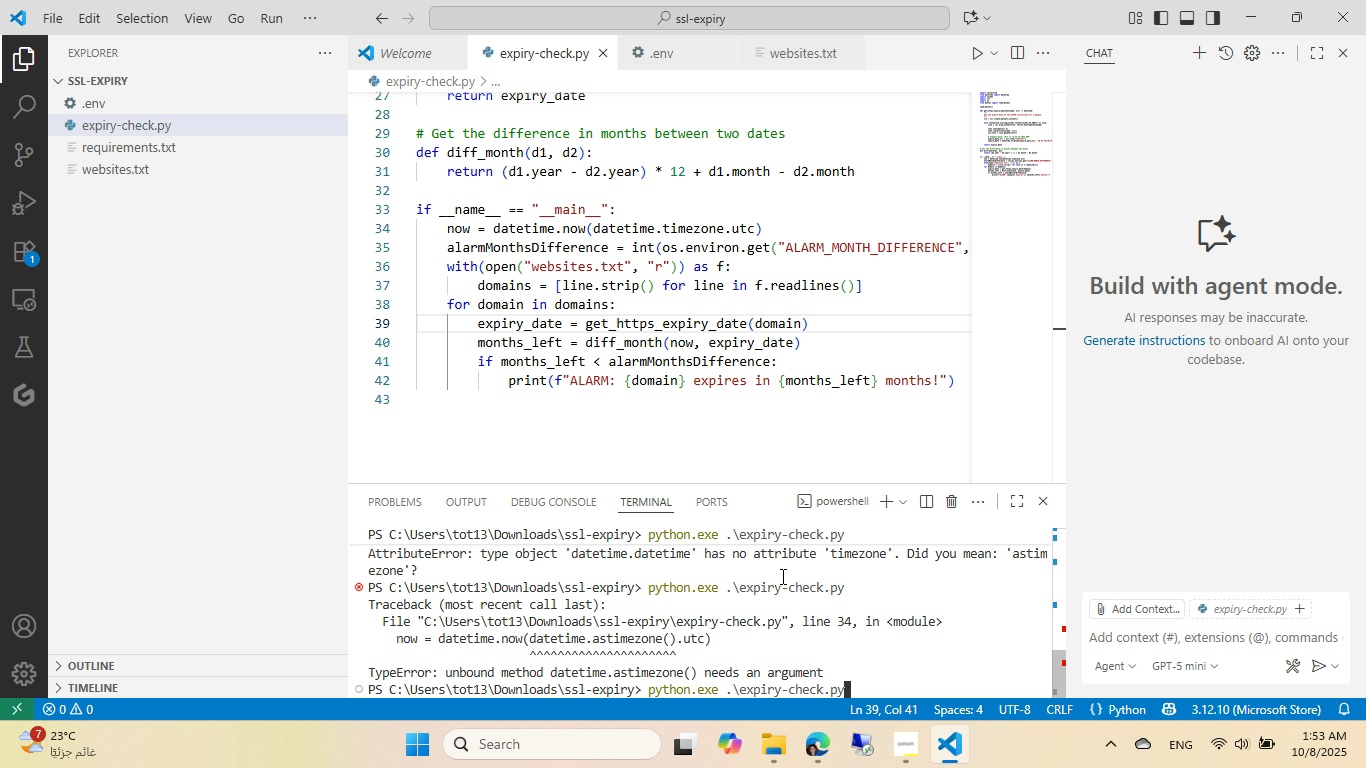 
key(Enter)